 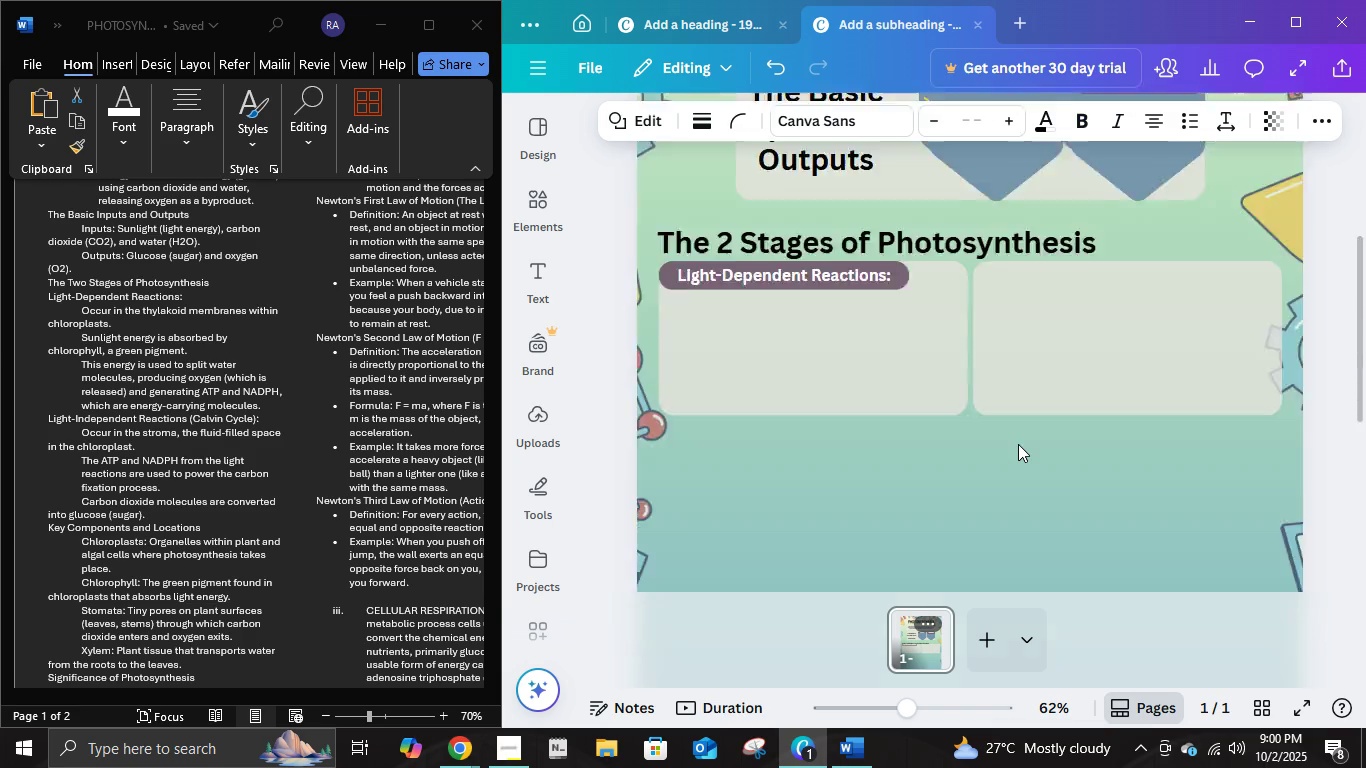 
scroll: coordinate [1018, 444], scroll_direction: down, amount: 2.0
 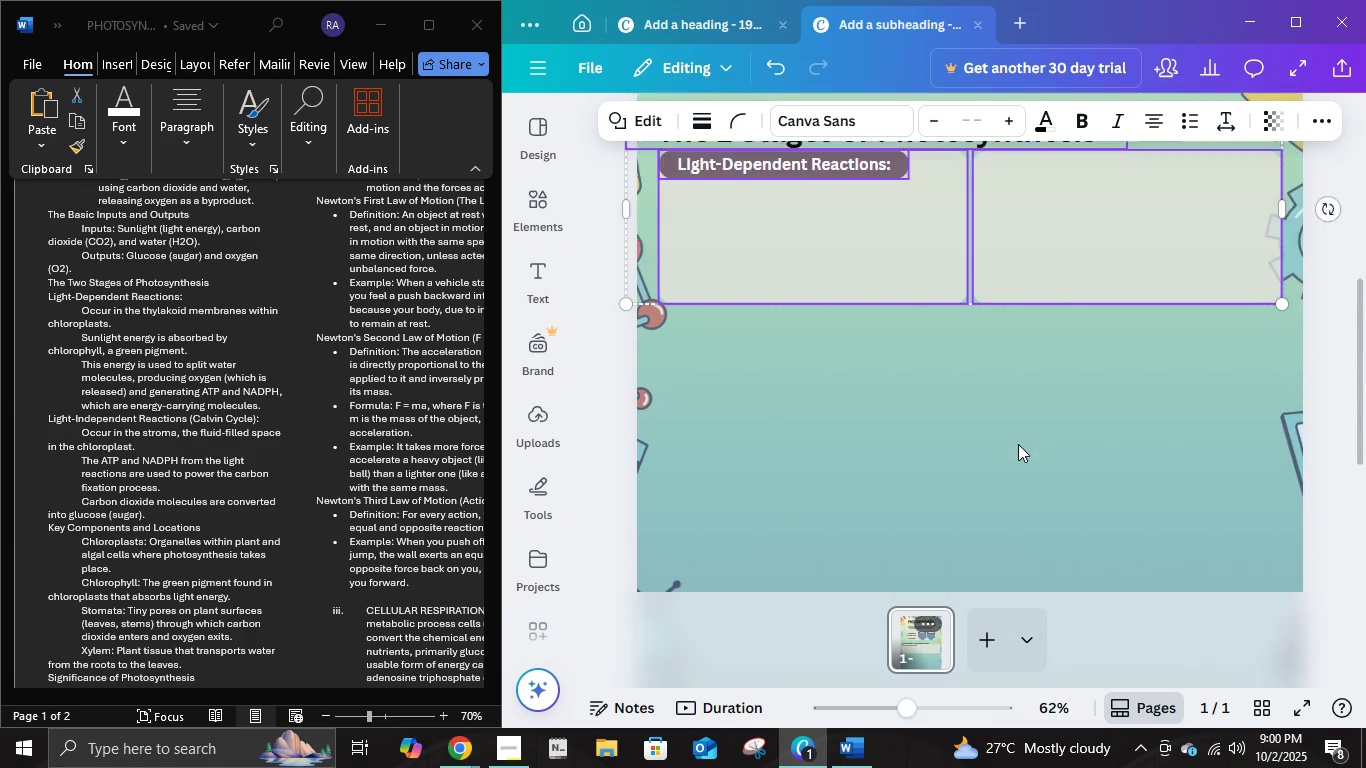 
scroll: coordinate [1018, 444], scroll_direction: up, amount: 2.0
 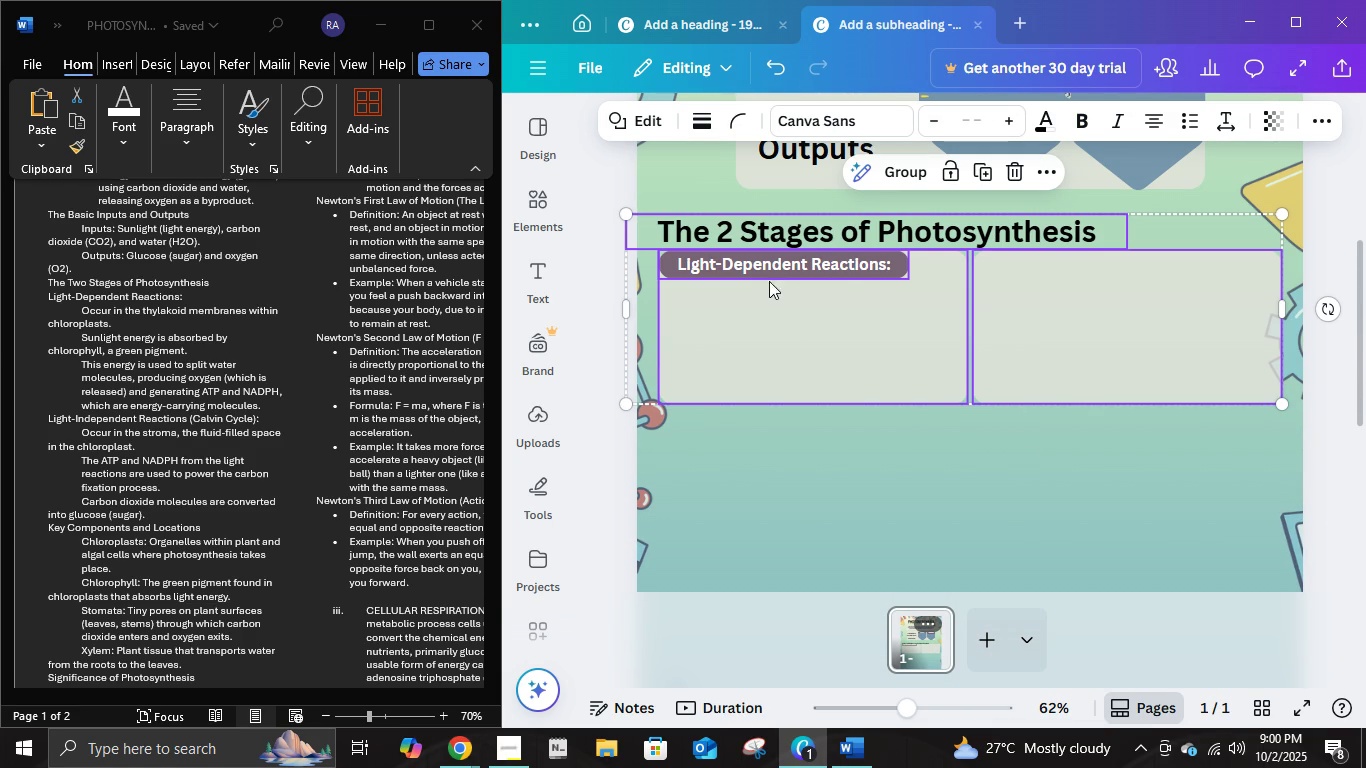 
double_click([1331, 312])
 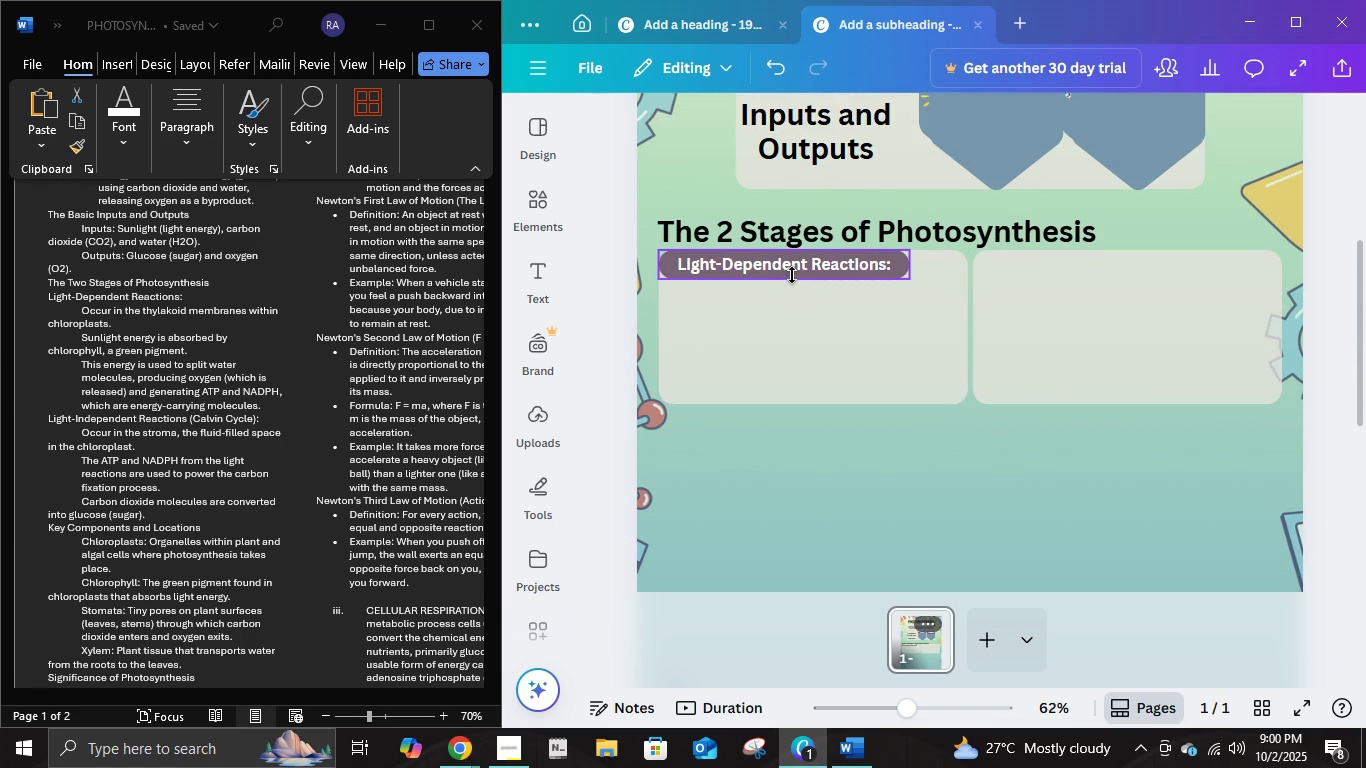 
double_click([792, 275])